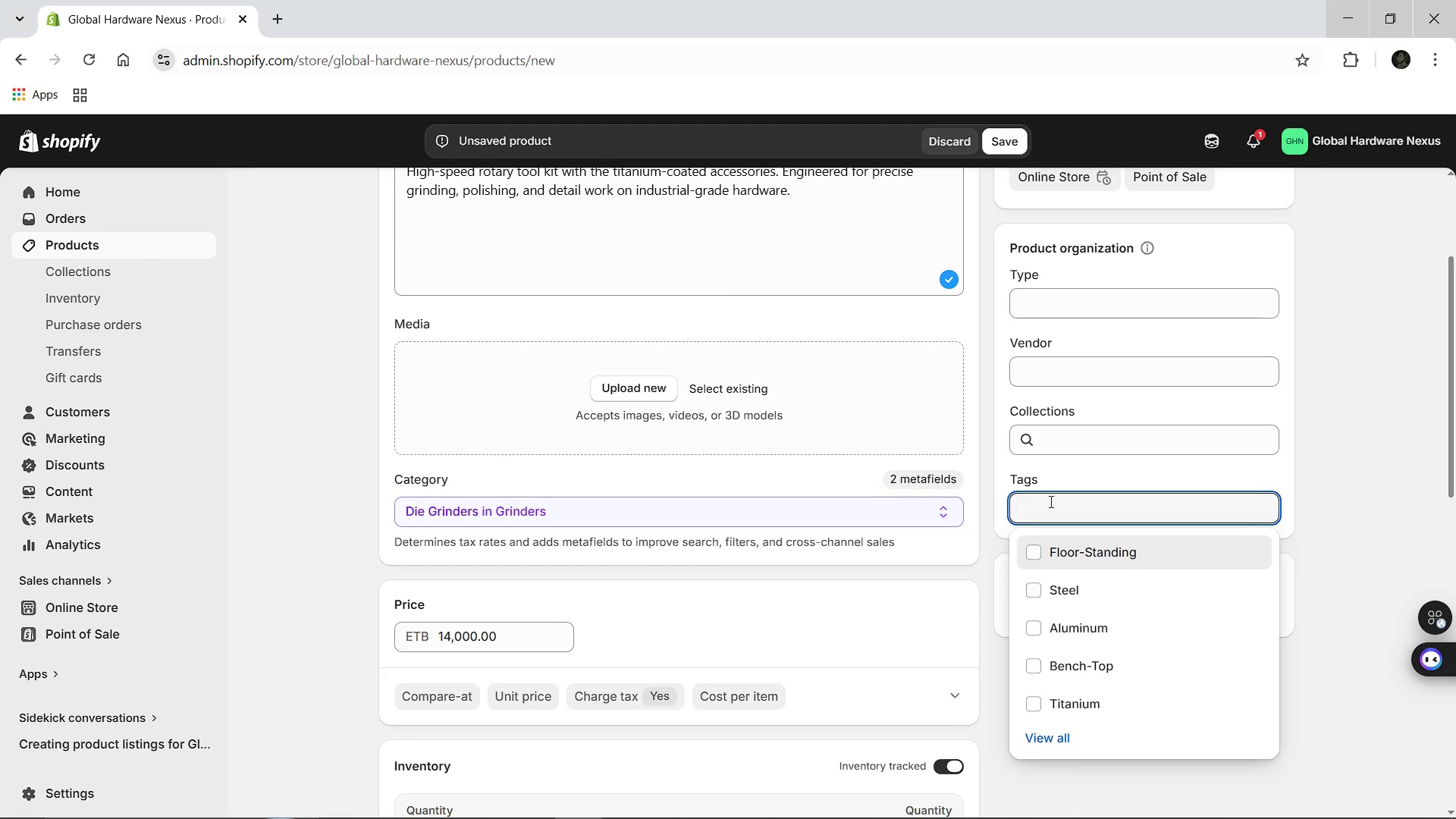 
type(ti)
 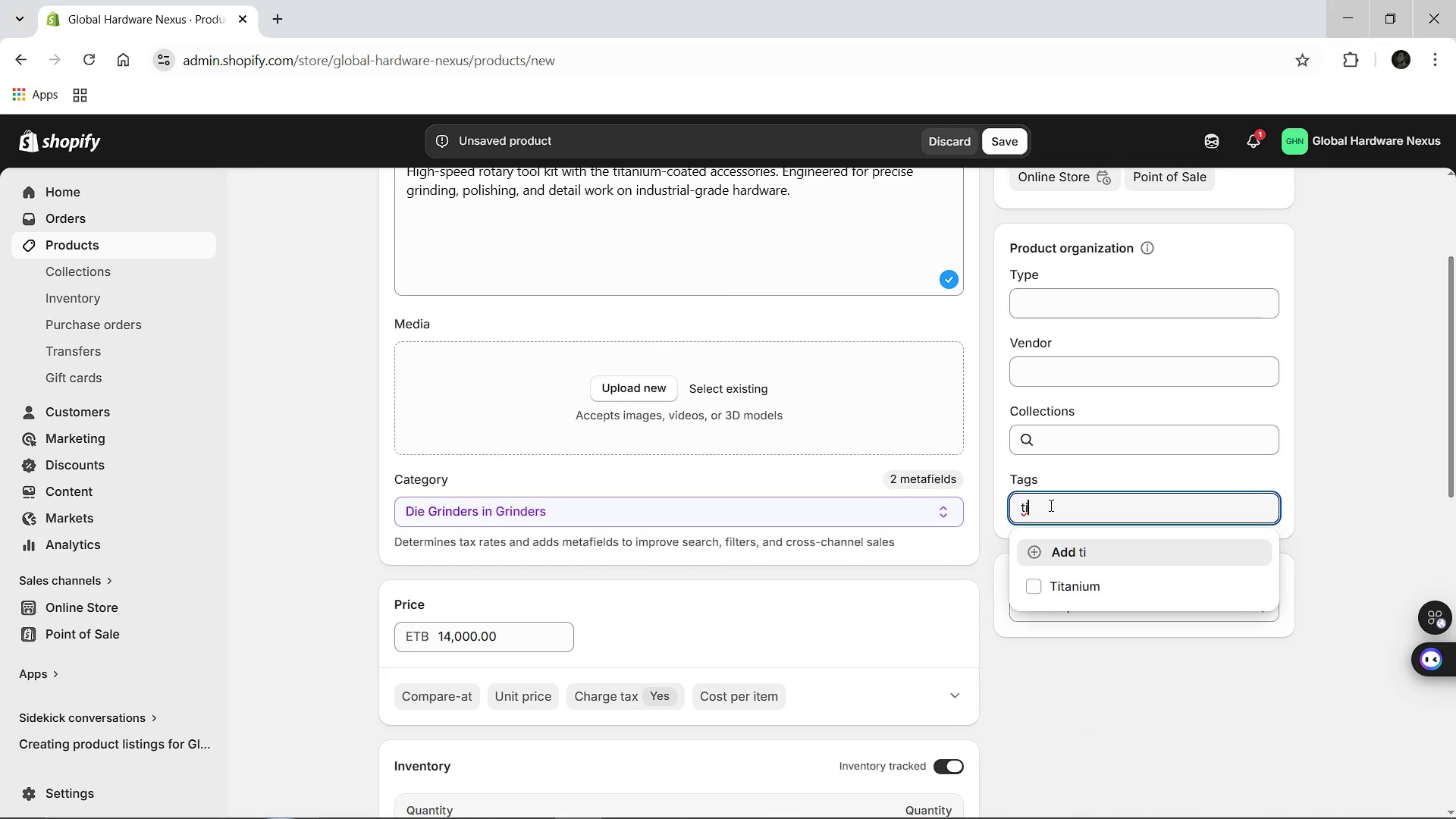 
left_click([1045, 584])
 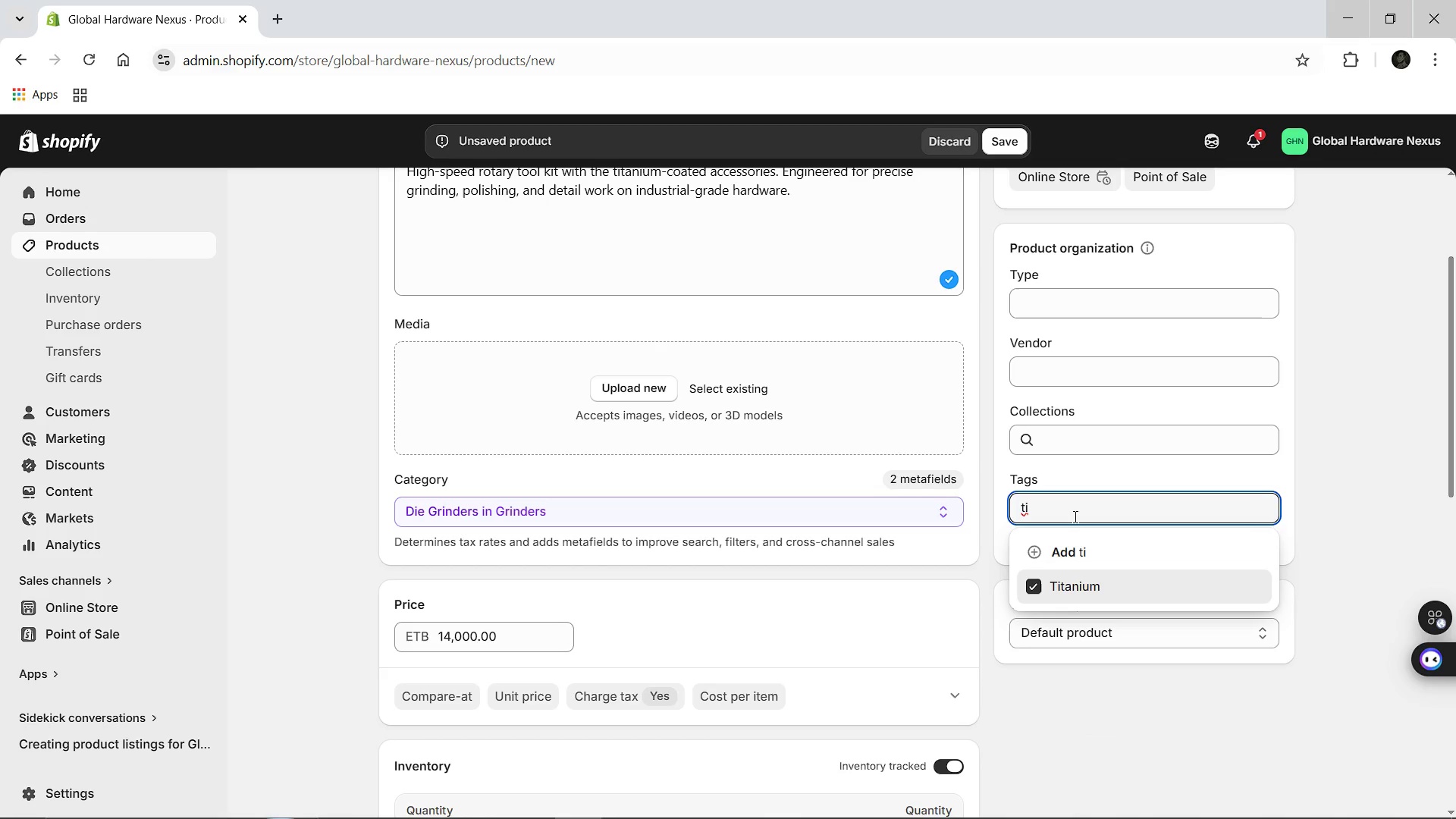 
key(Backspace)
key(Backspace)
key(Backspace)
key(Backspace)
type(be)
 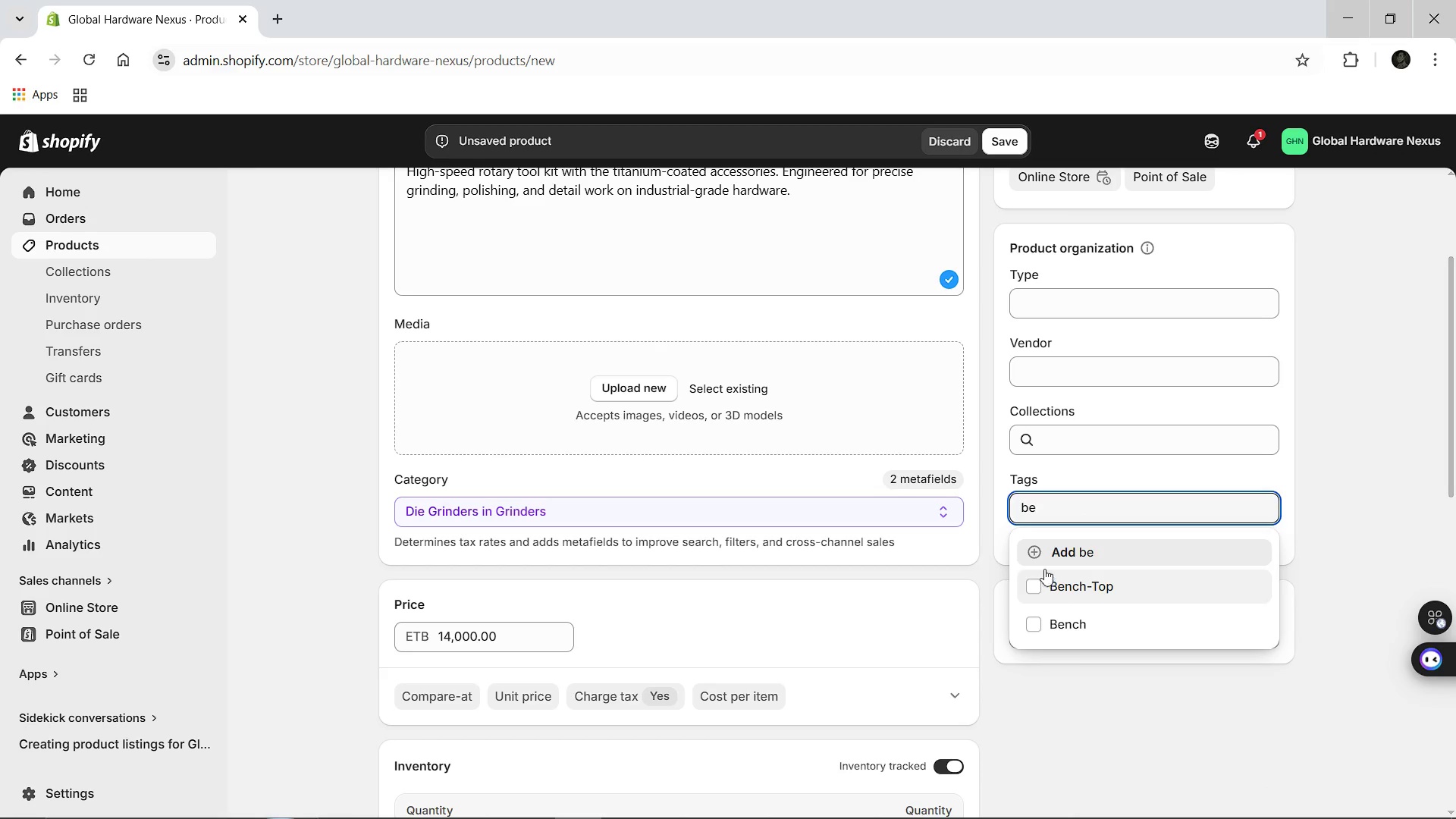 
left_click([1031, 590])
 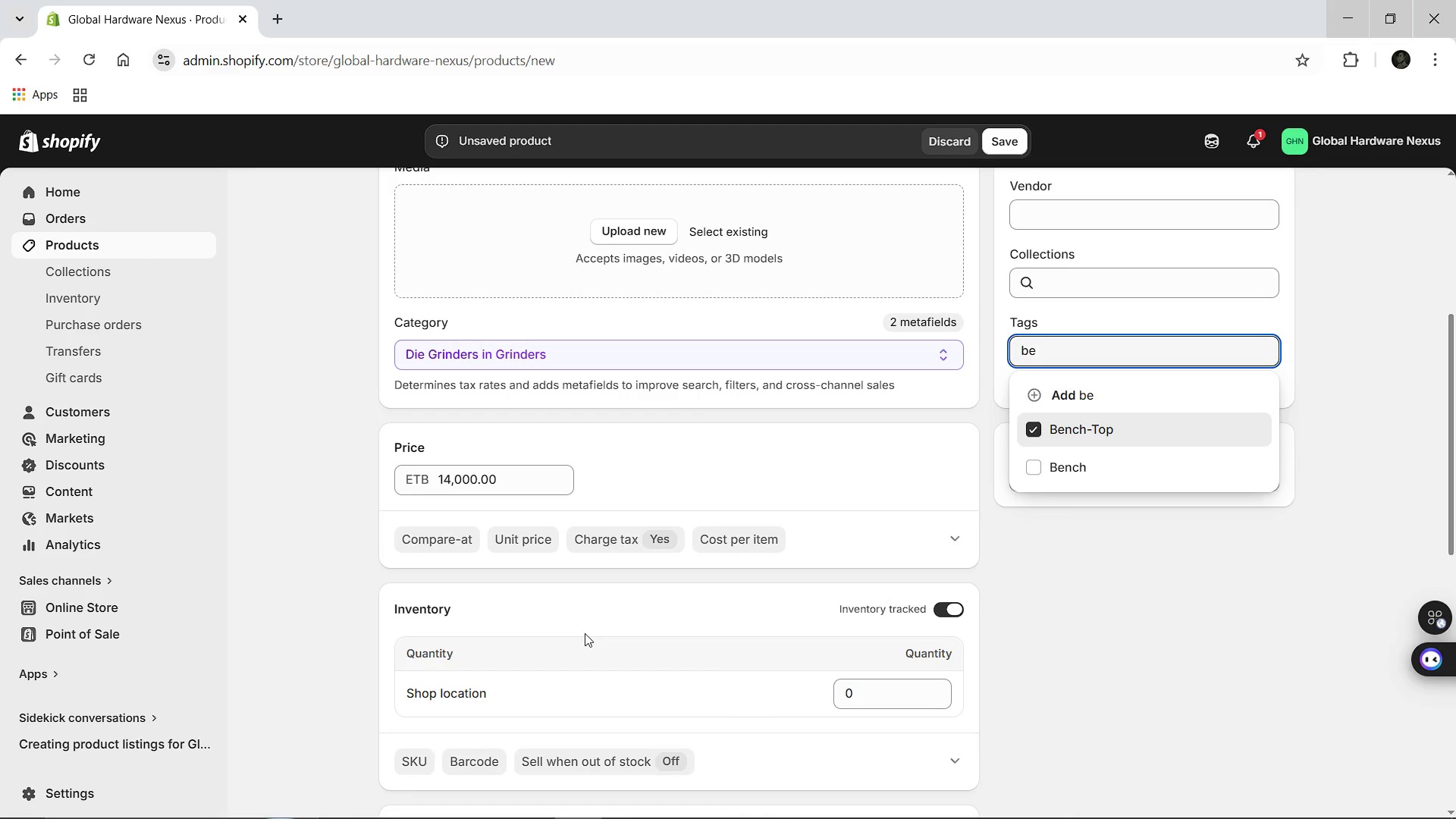 
left_click([635, 649])
 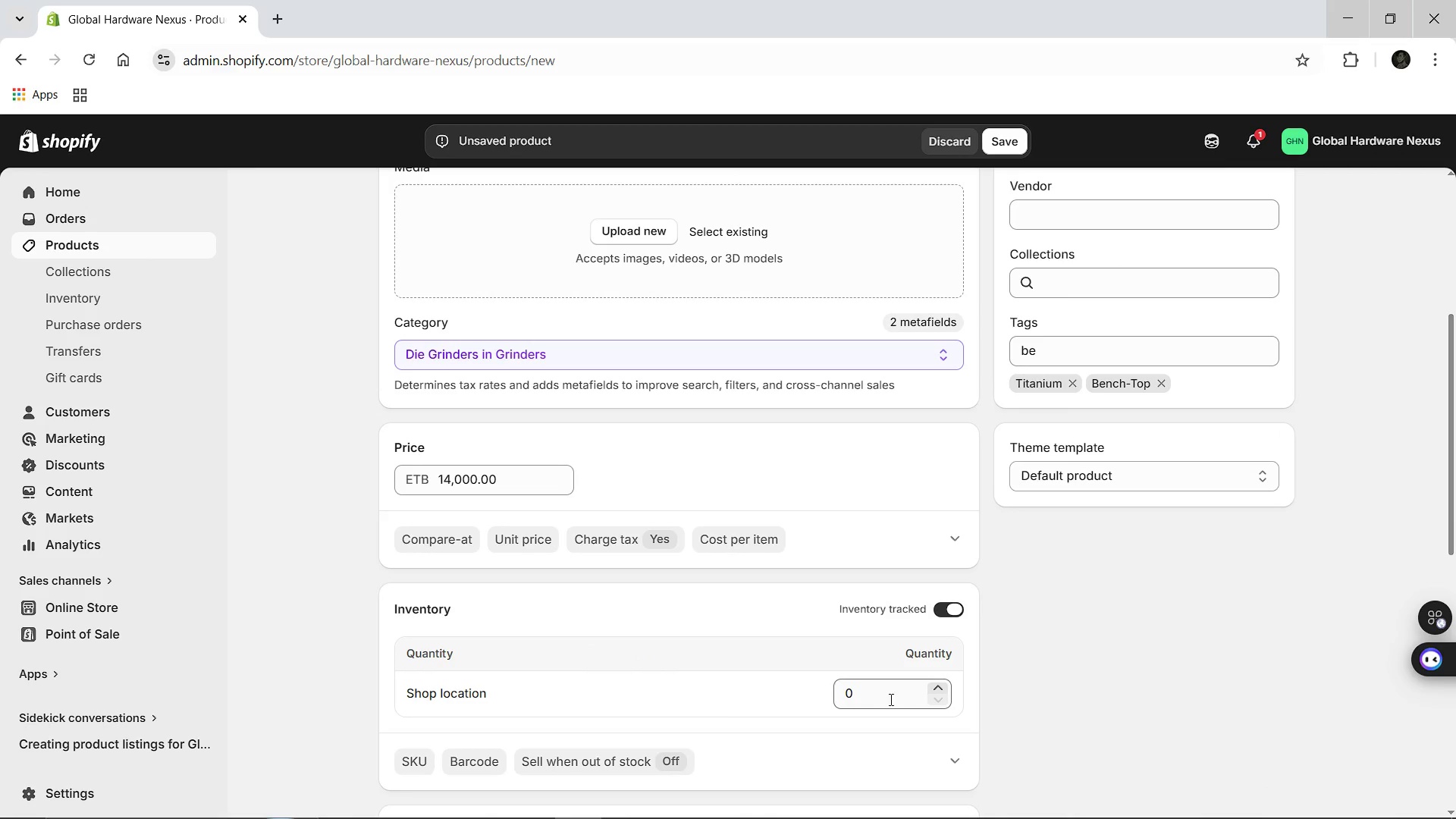 
left_click([883, 698])
 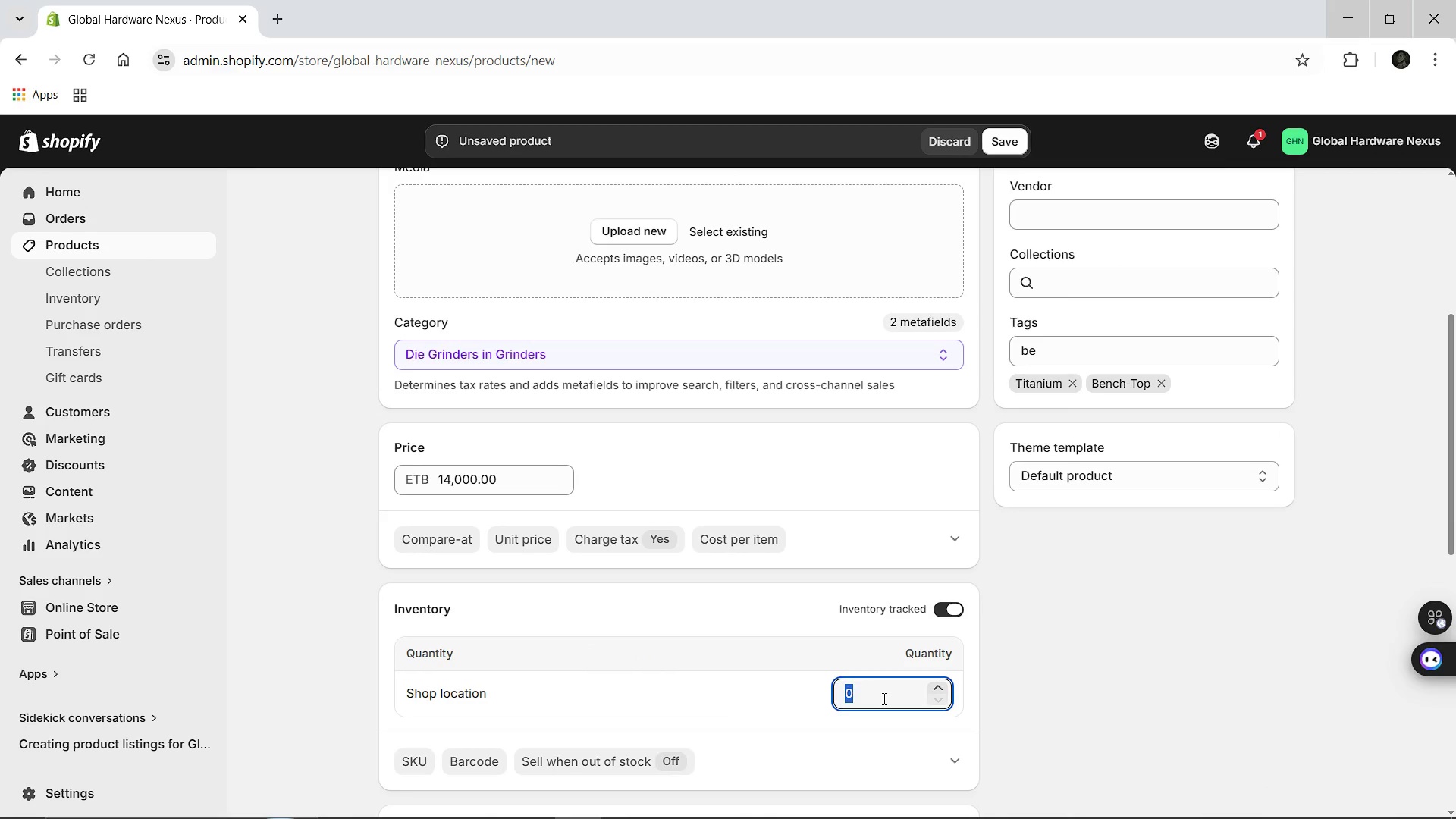 
key(Backspace)
key(Backspace)
type(333)
key(Backspace)
key(Backspace)
key(Backspace)
key(Backspace)
key(Backspace)
type(17)
 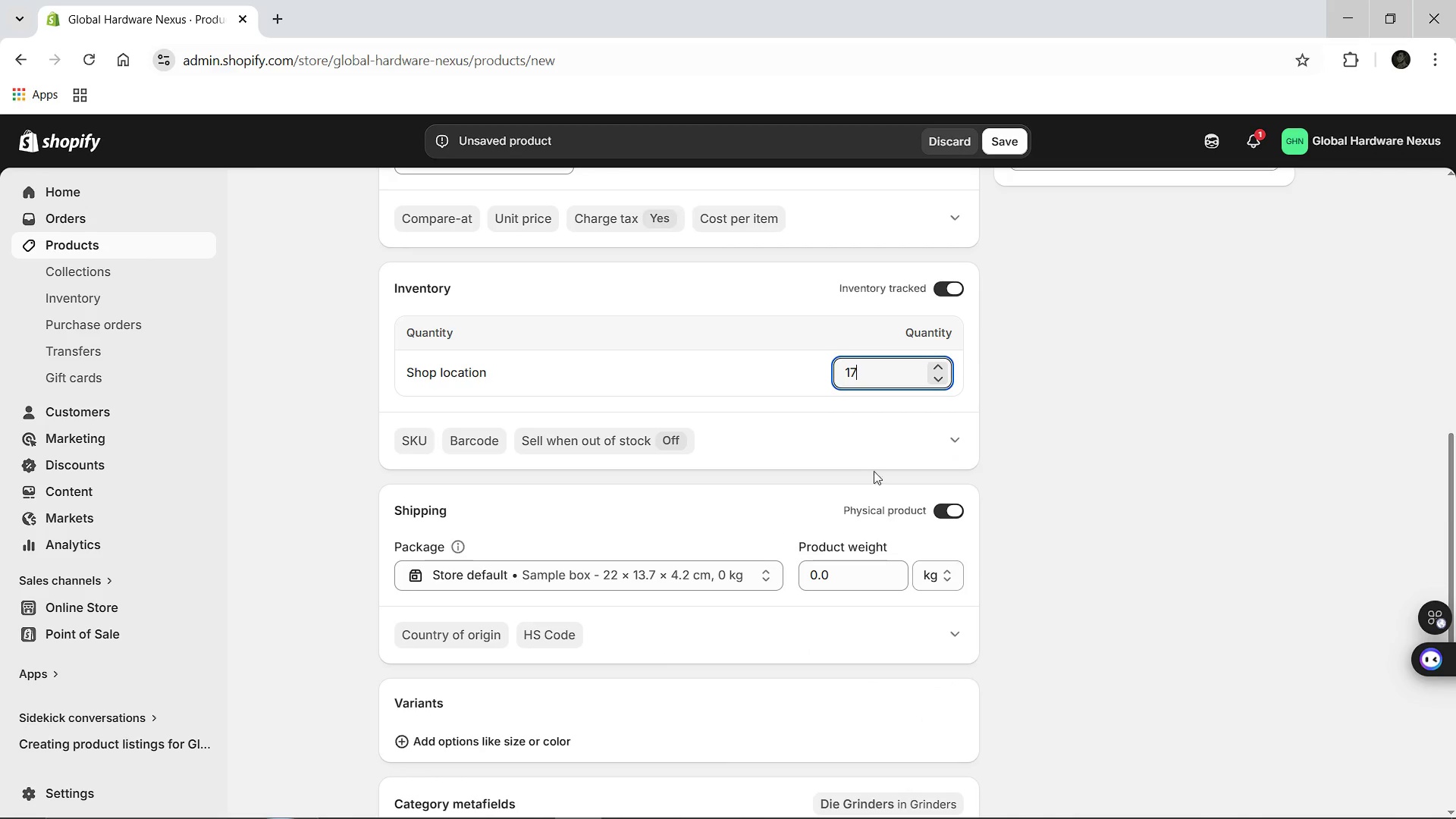 
left_click([824, 571])
 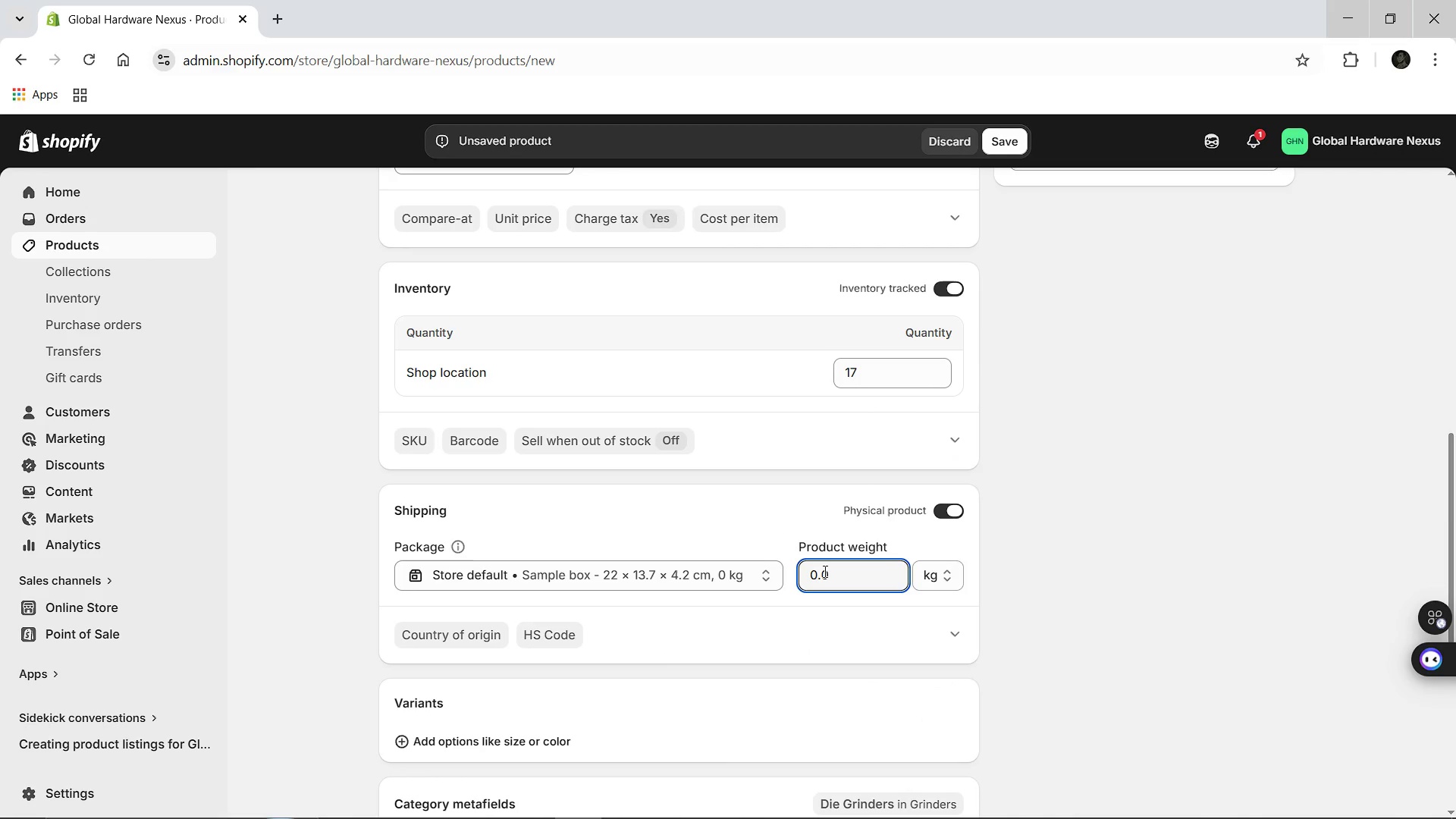 
key(ArrowRight)
 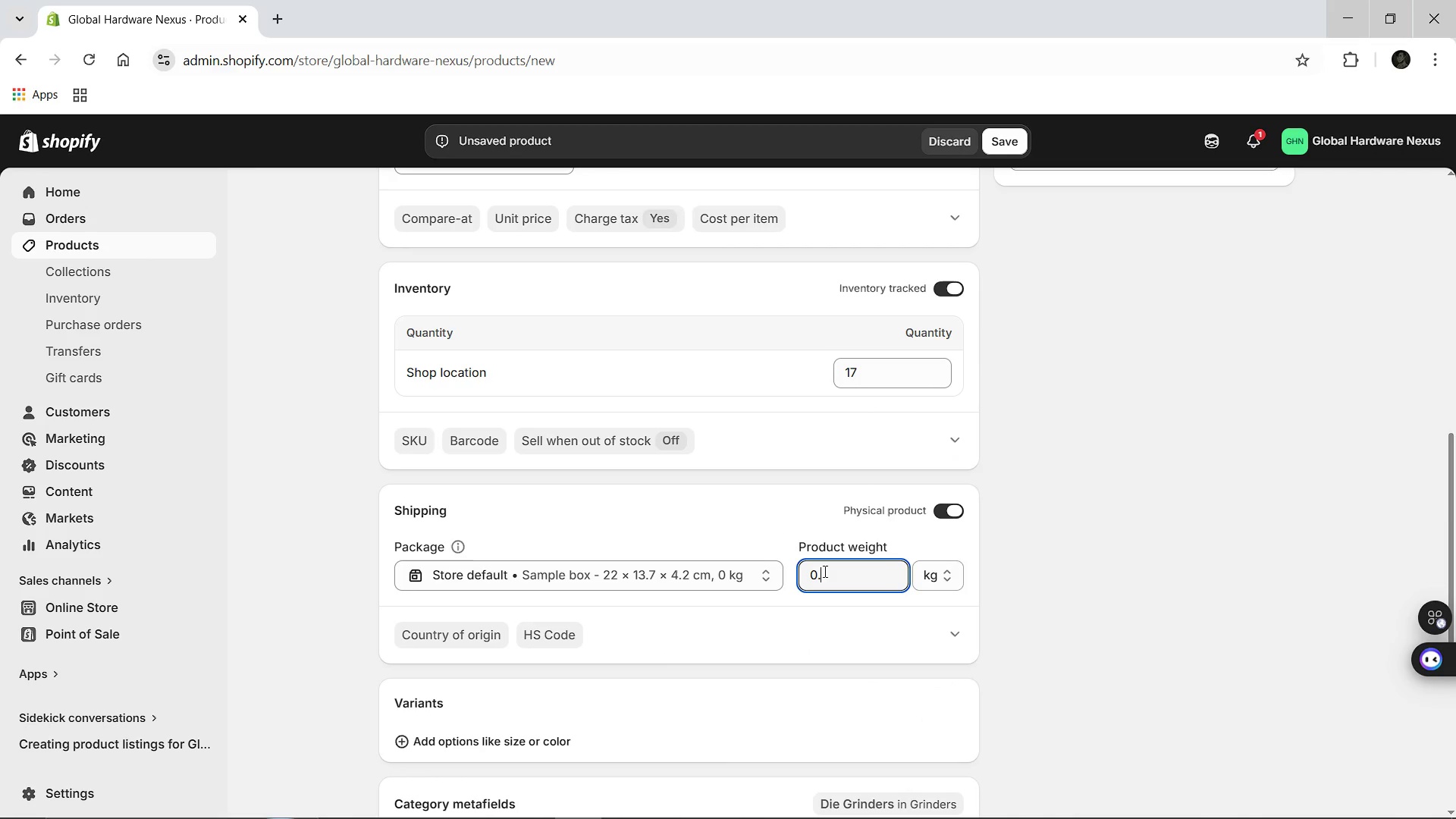 
key(Backspace)
 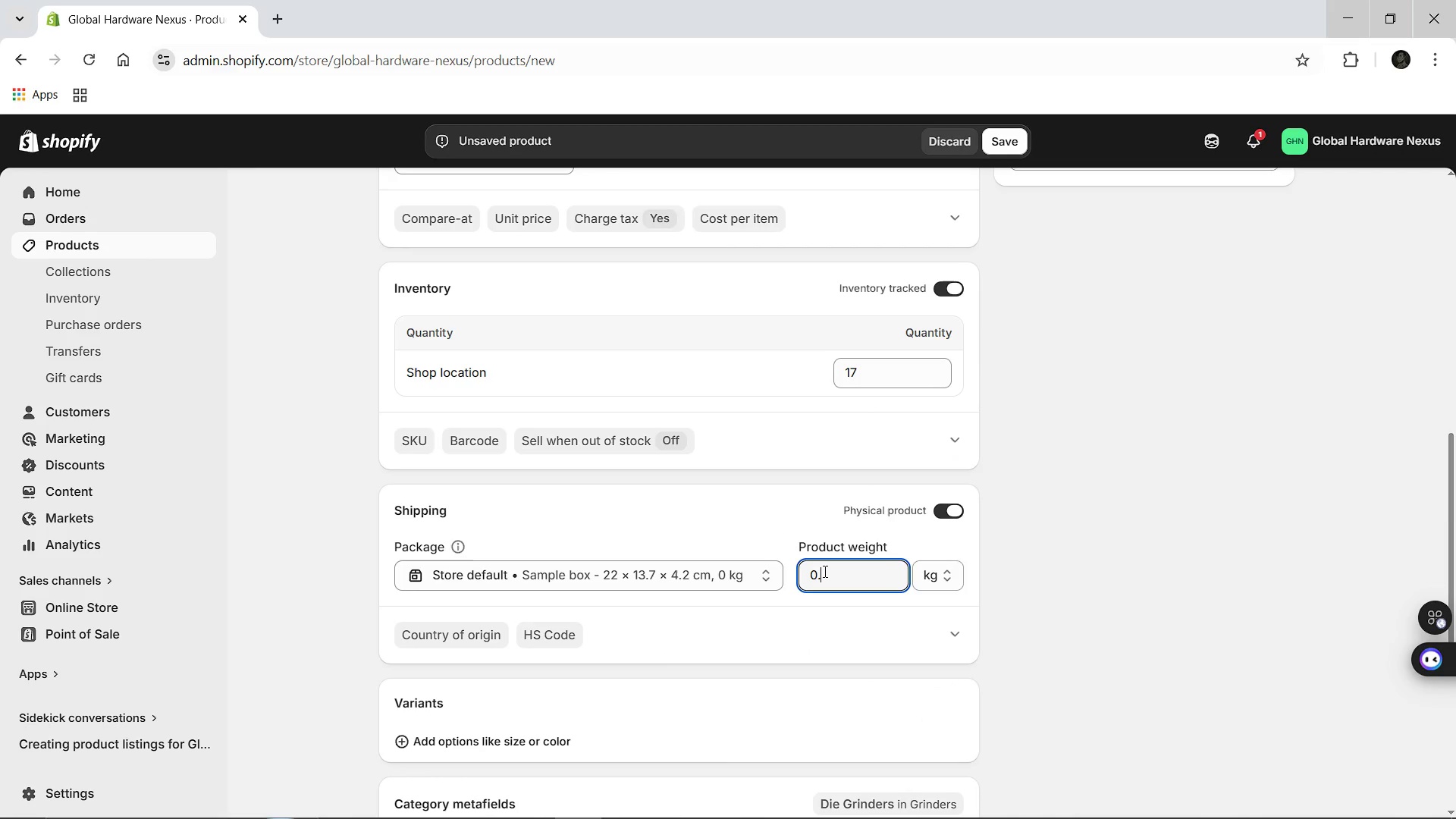 
key(Backspace)
 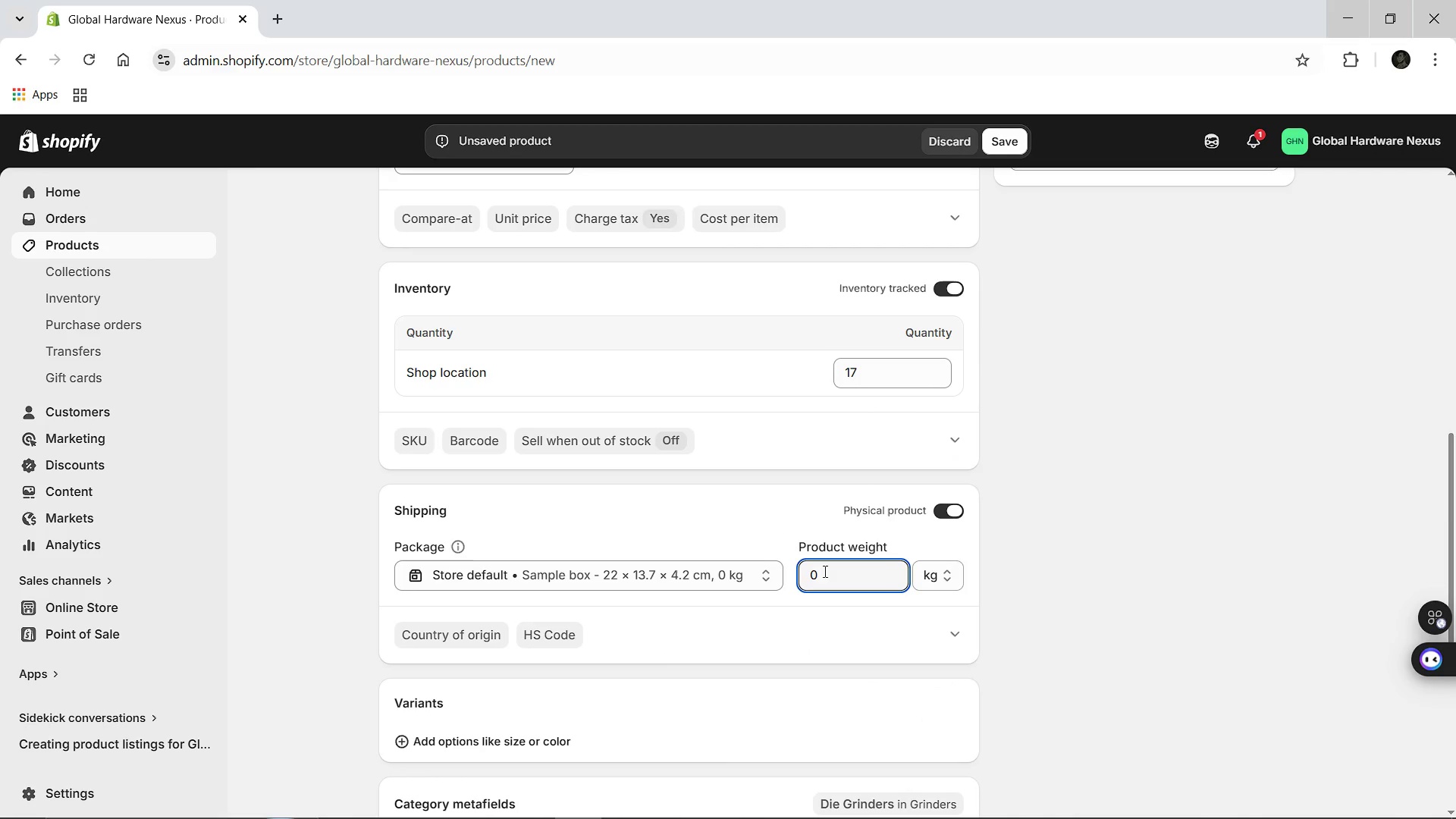 
key(Backspace)
 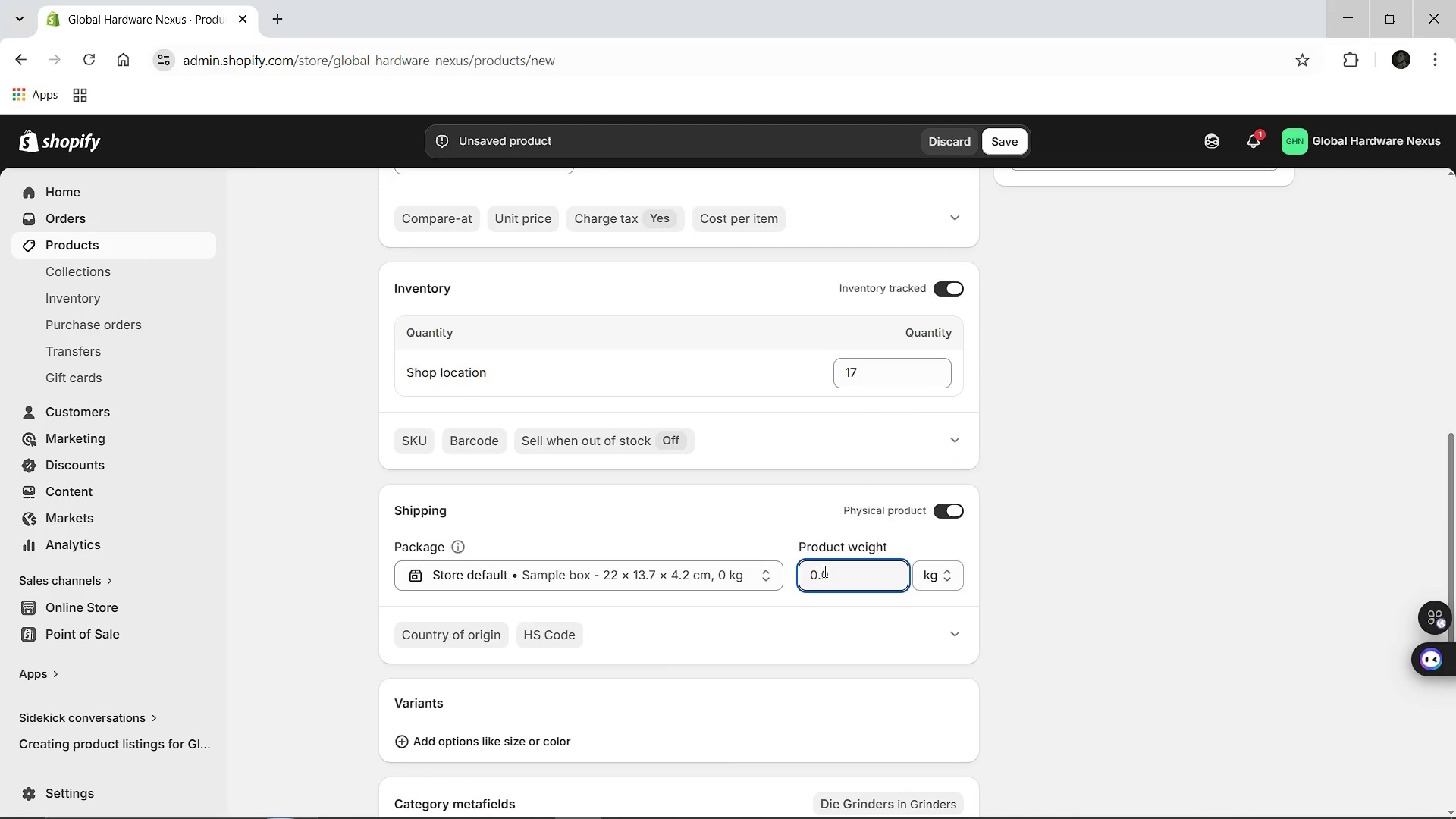 
key(Backspace)
 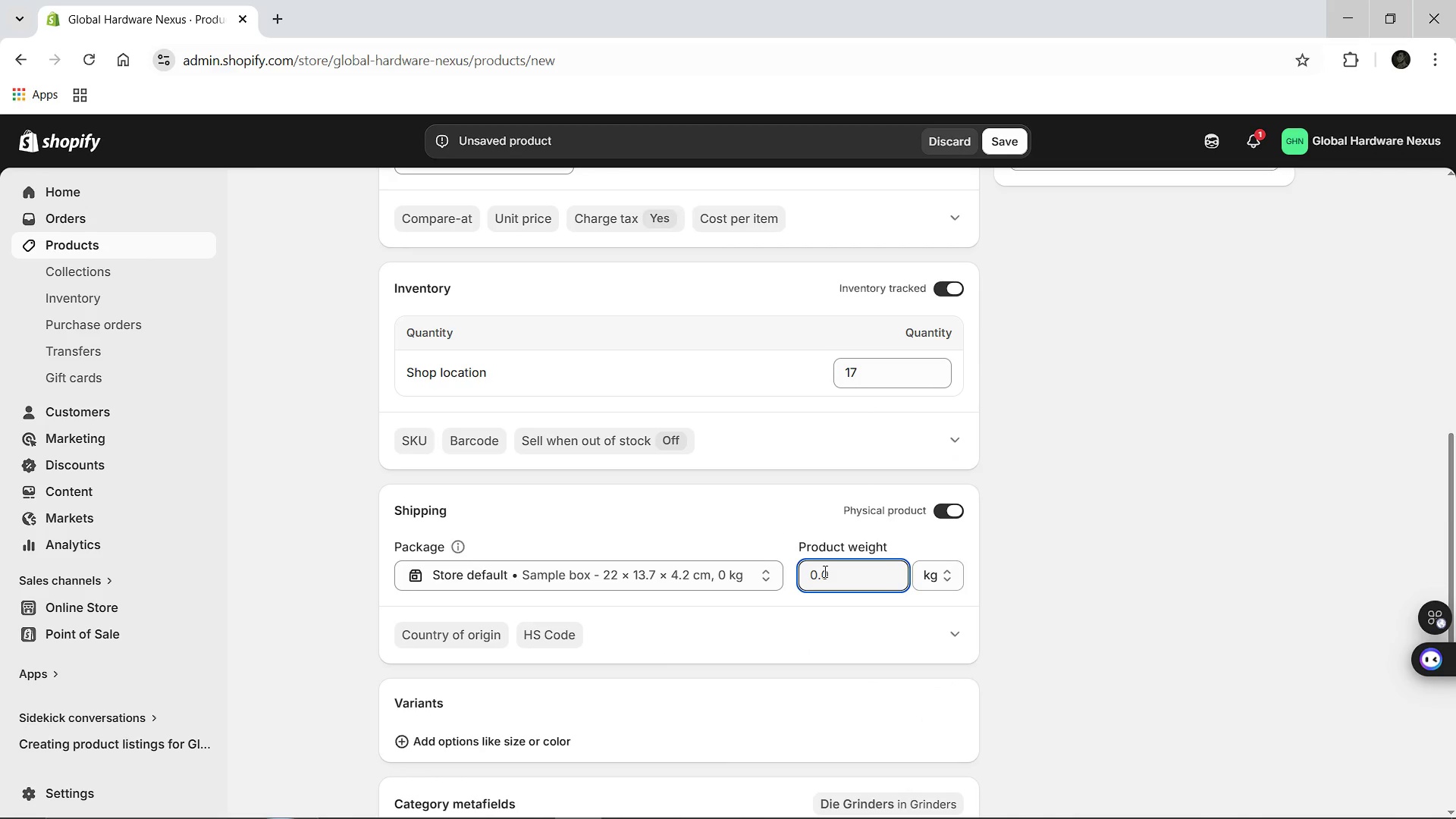 
key(Backspace)
 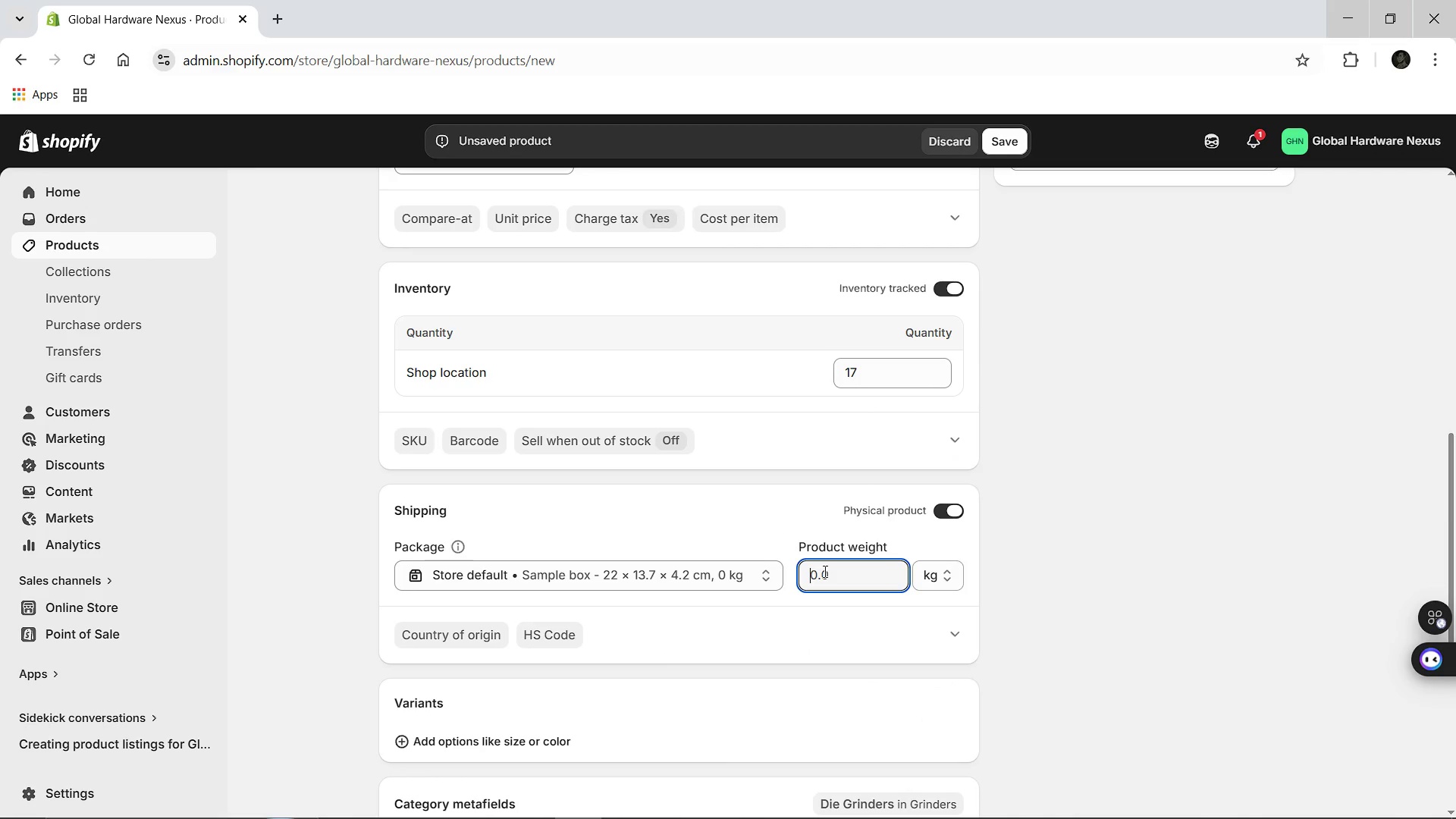 
key(Backspace)
 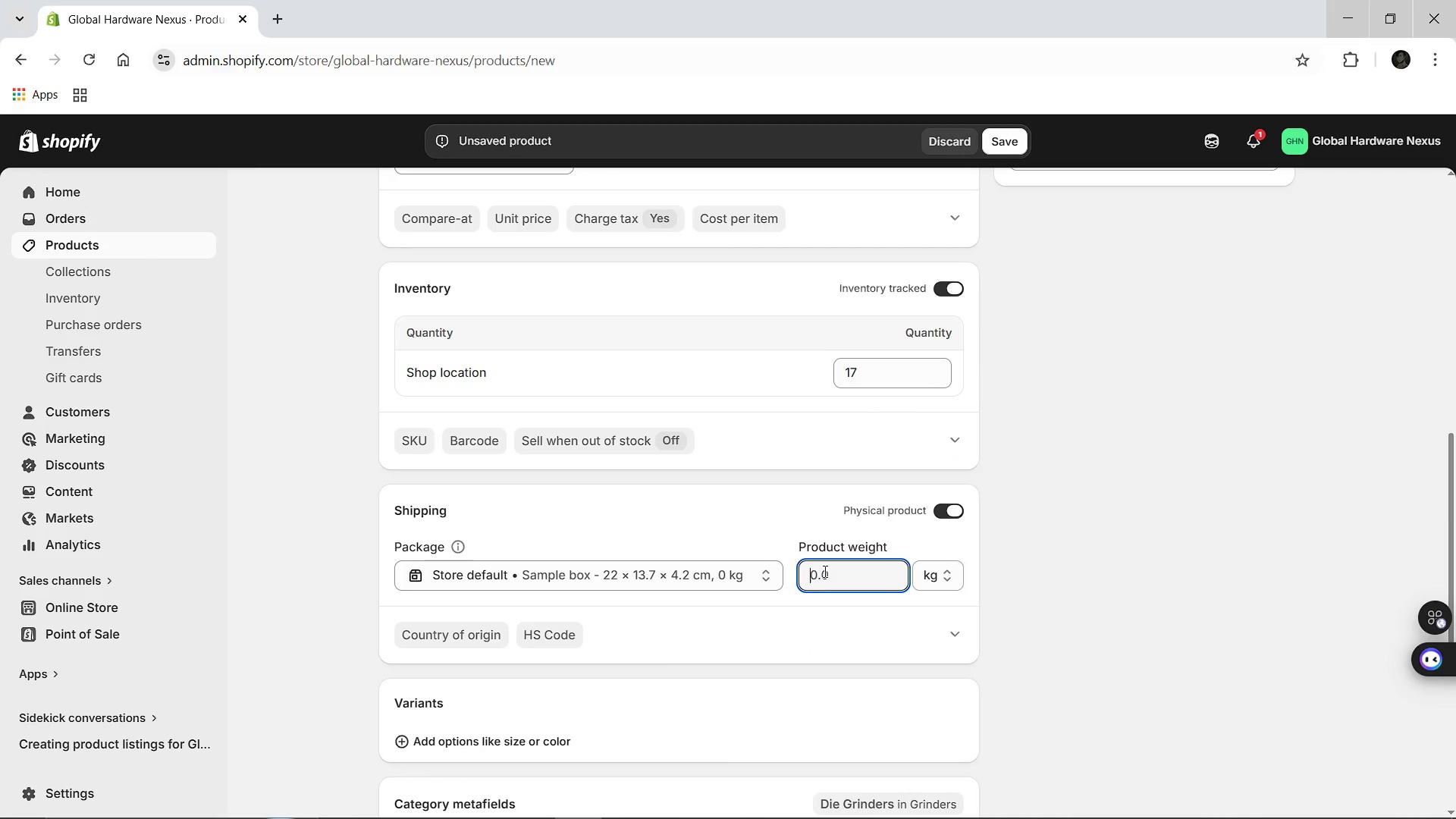 
key(2)
 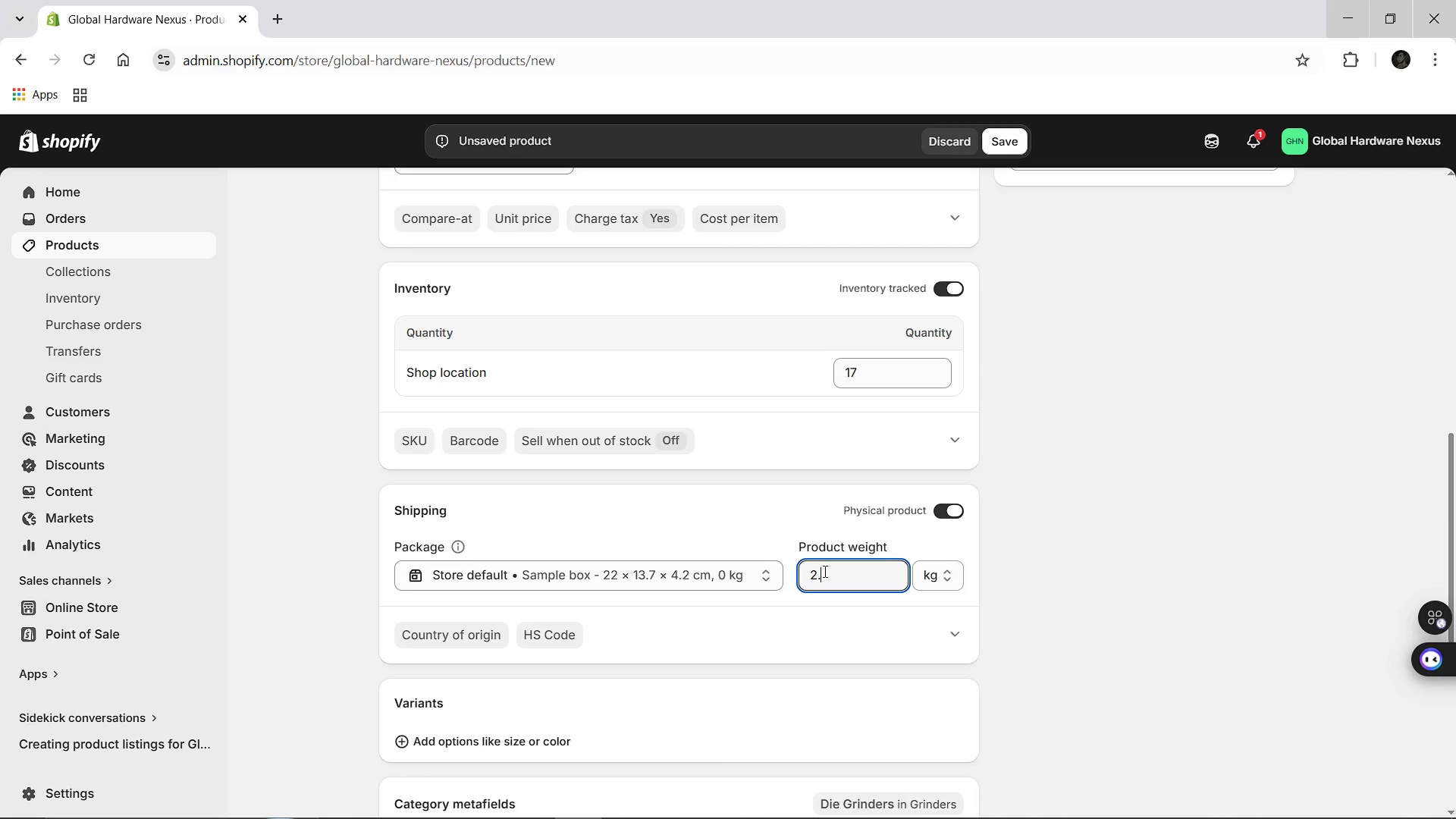 
key(Period)
 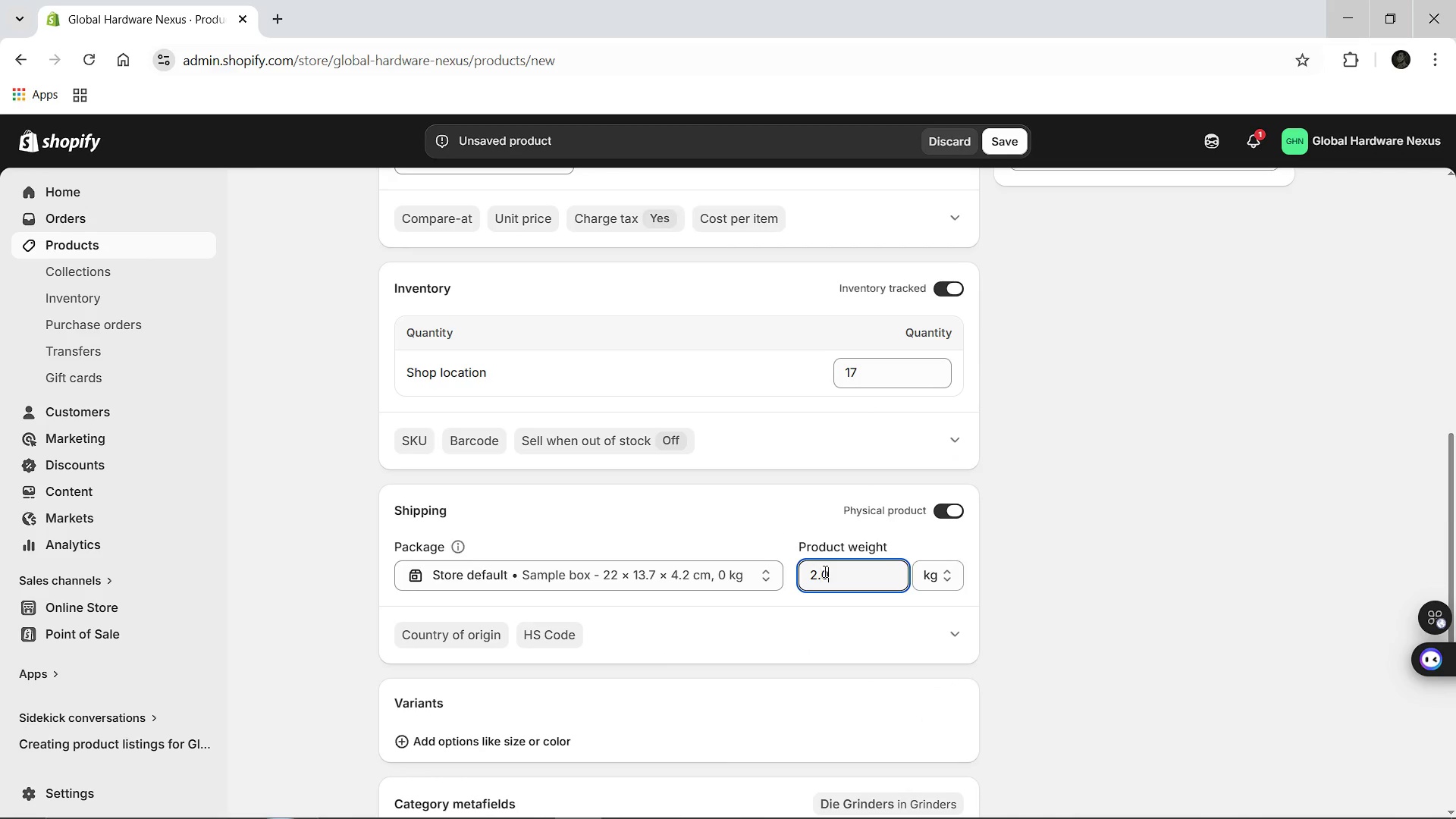 
key(0)
 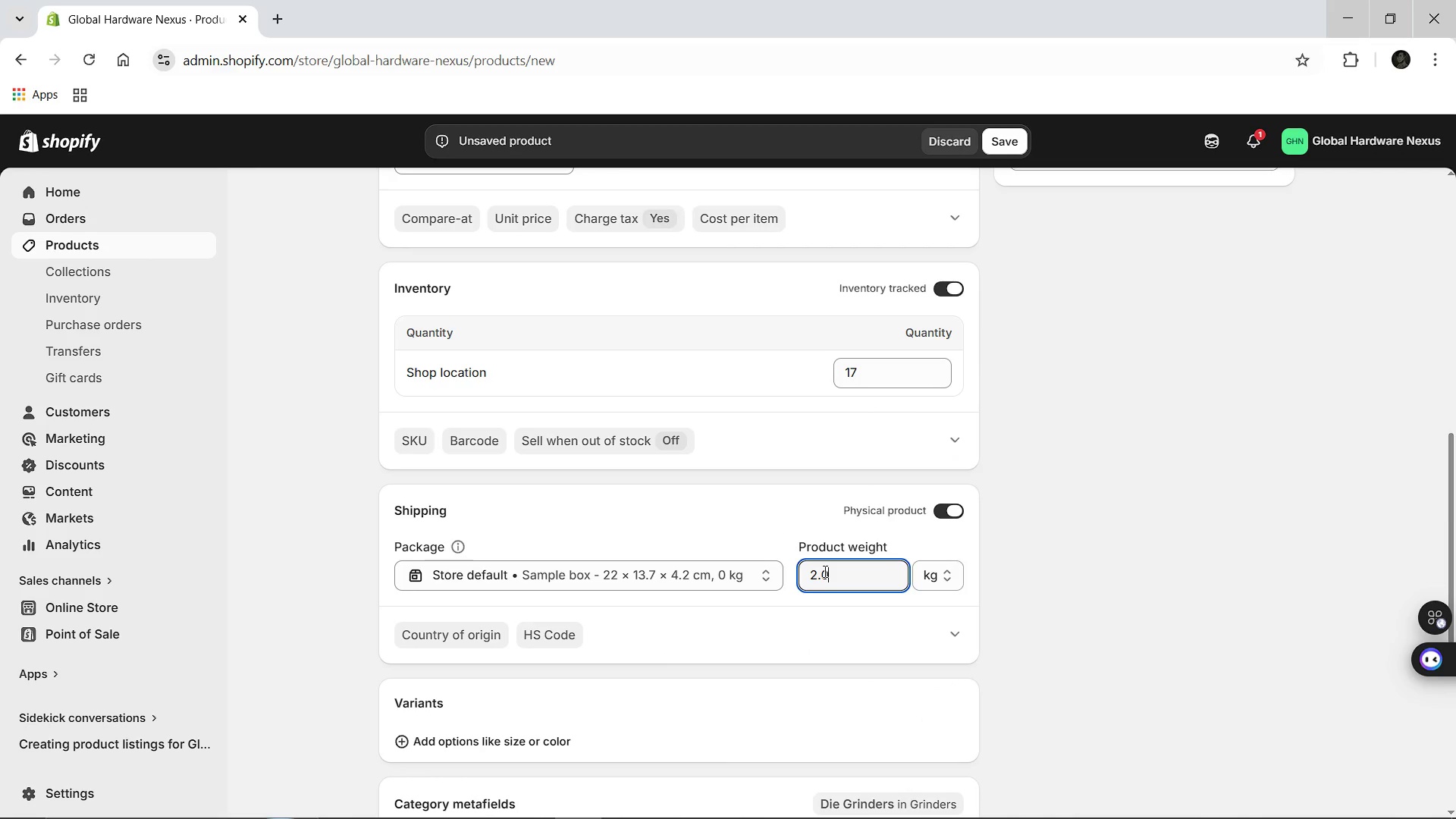 
key(Shift+ShiftLeft)
 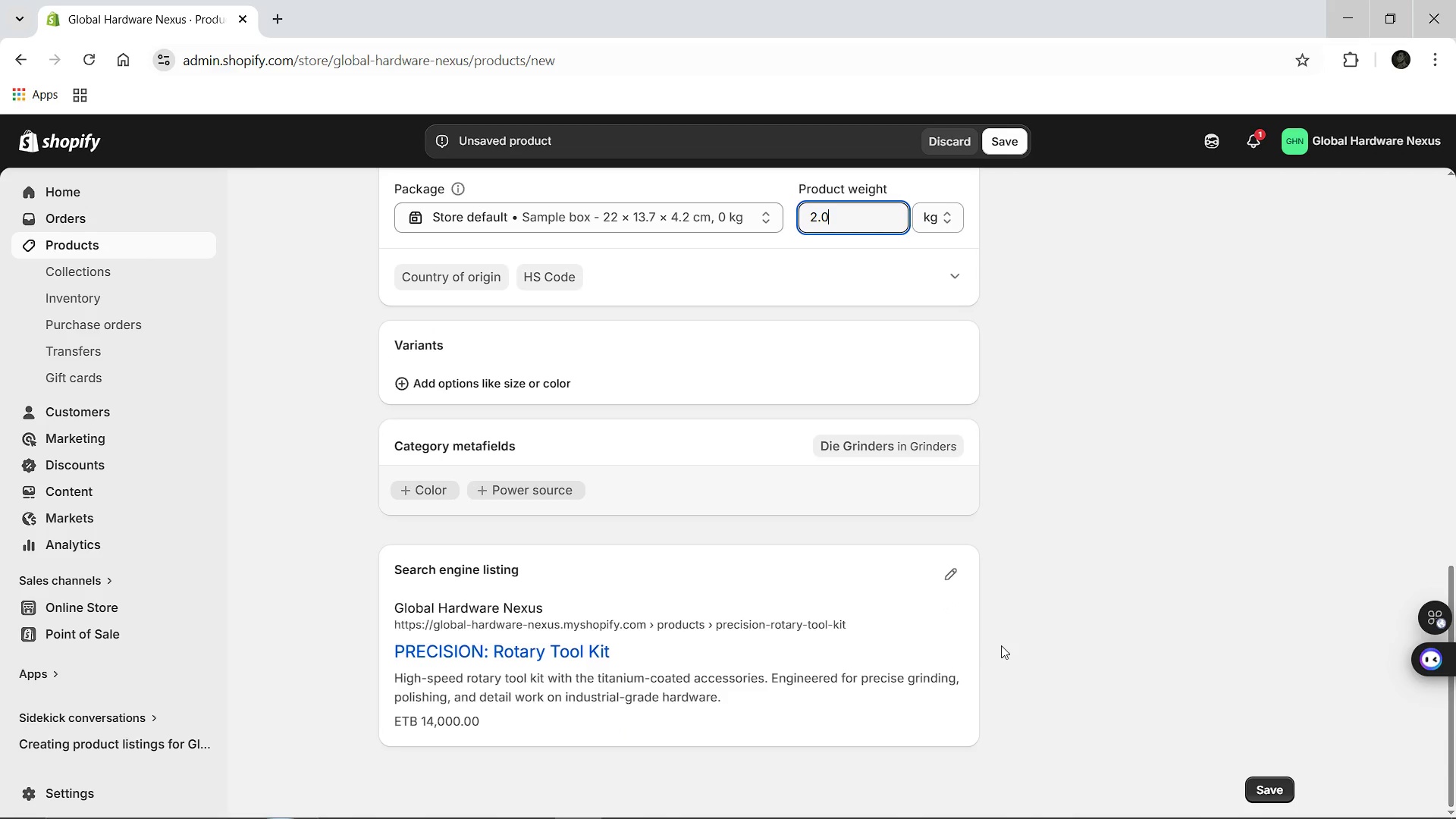 
left_click([950, 576])
 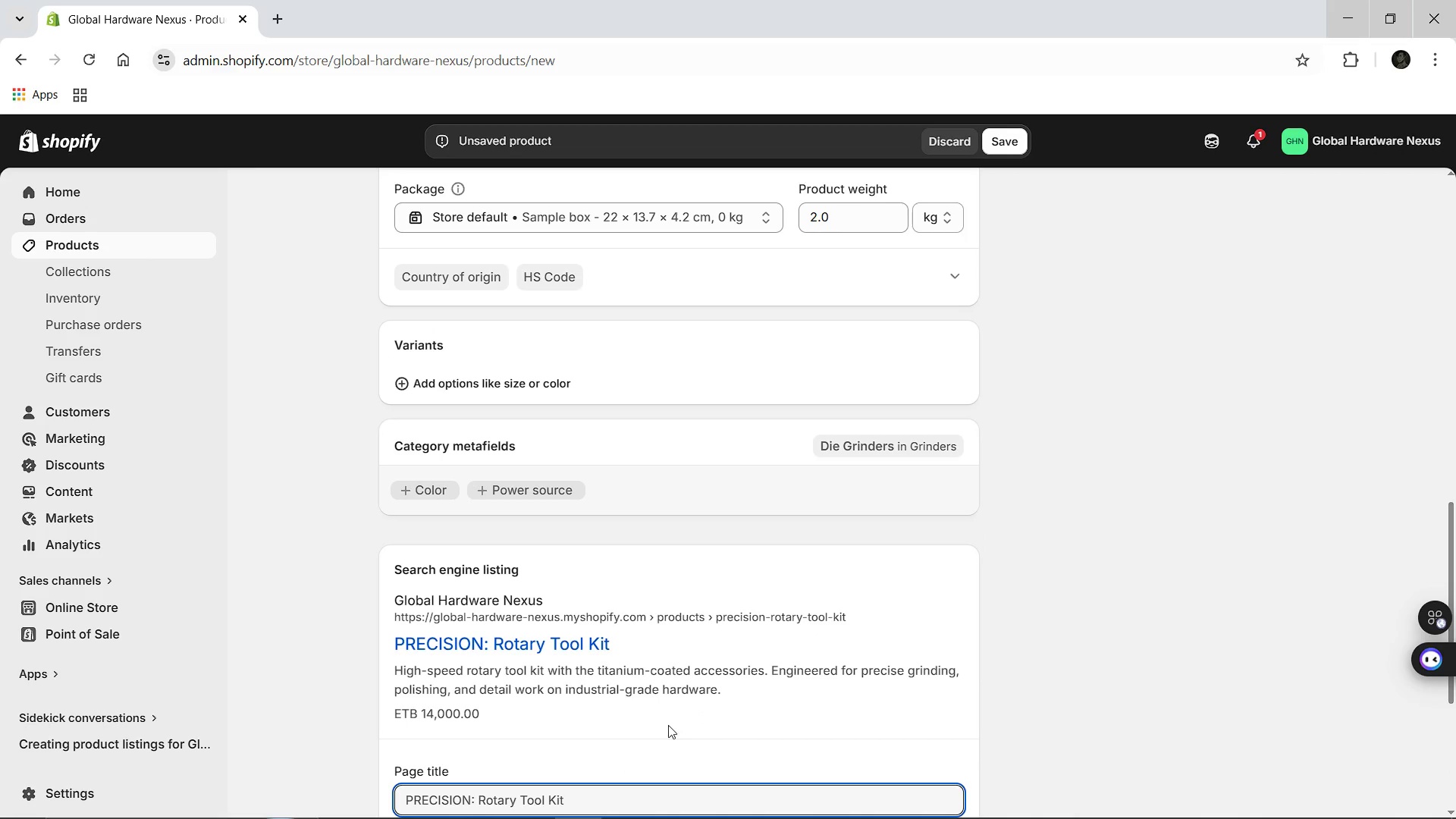 
left_click([564, 807])
 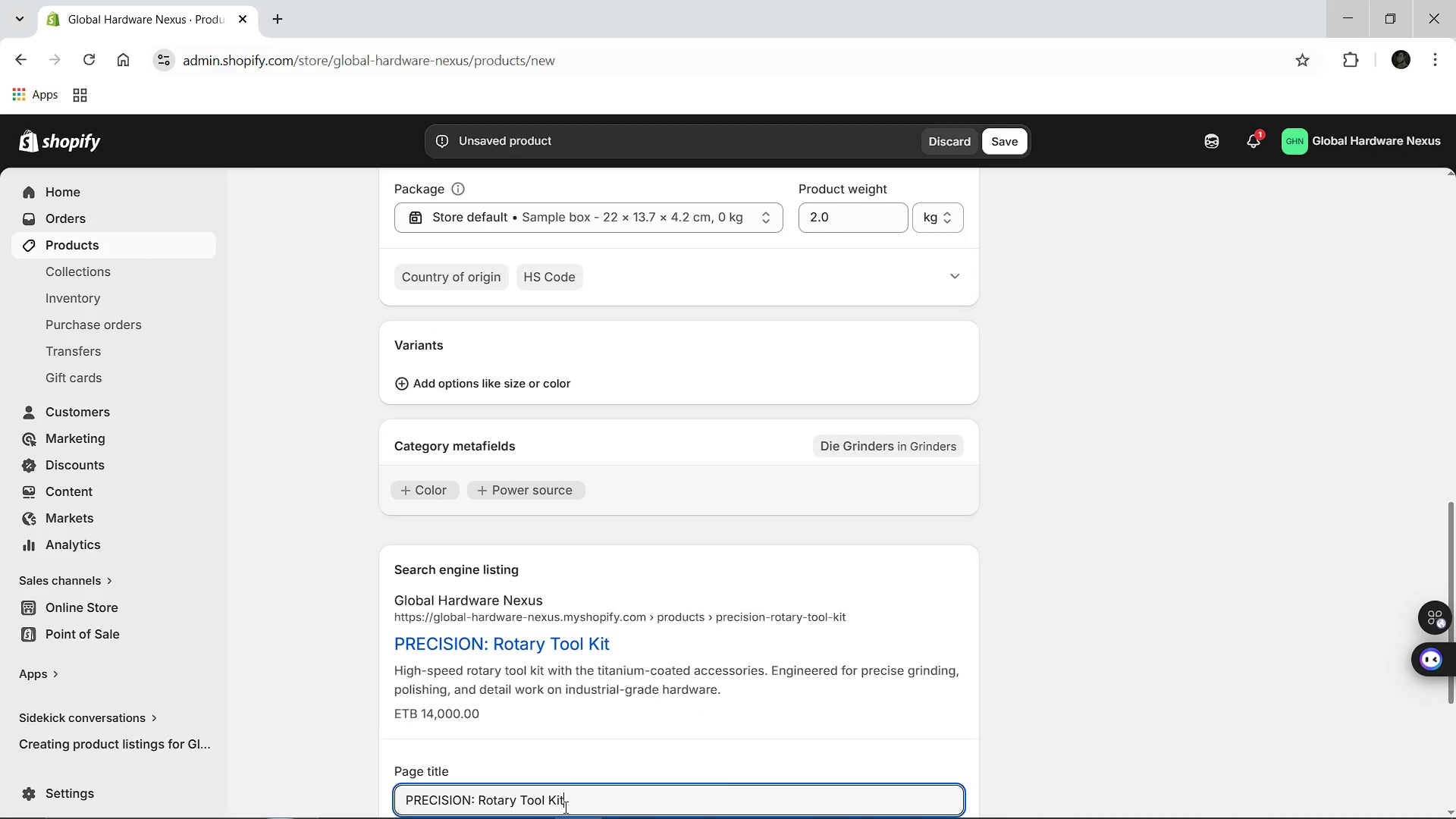 
type( Z)
key(Backspace)
type([Break] Industria )
key(Backspace)
type(l HArda)
key(Backspace)
key(Backspace)
key(Backspace)
key(Backspace)
type(ardware Nexux)
key(Backspace)
type(s)
 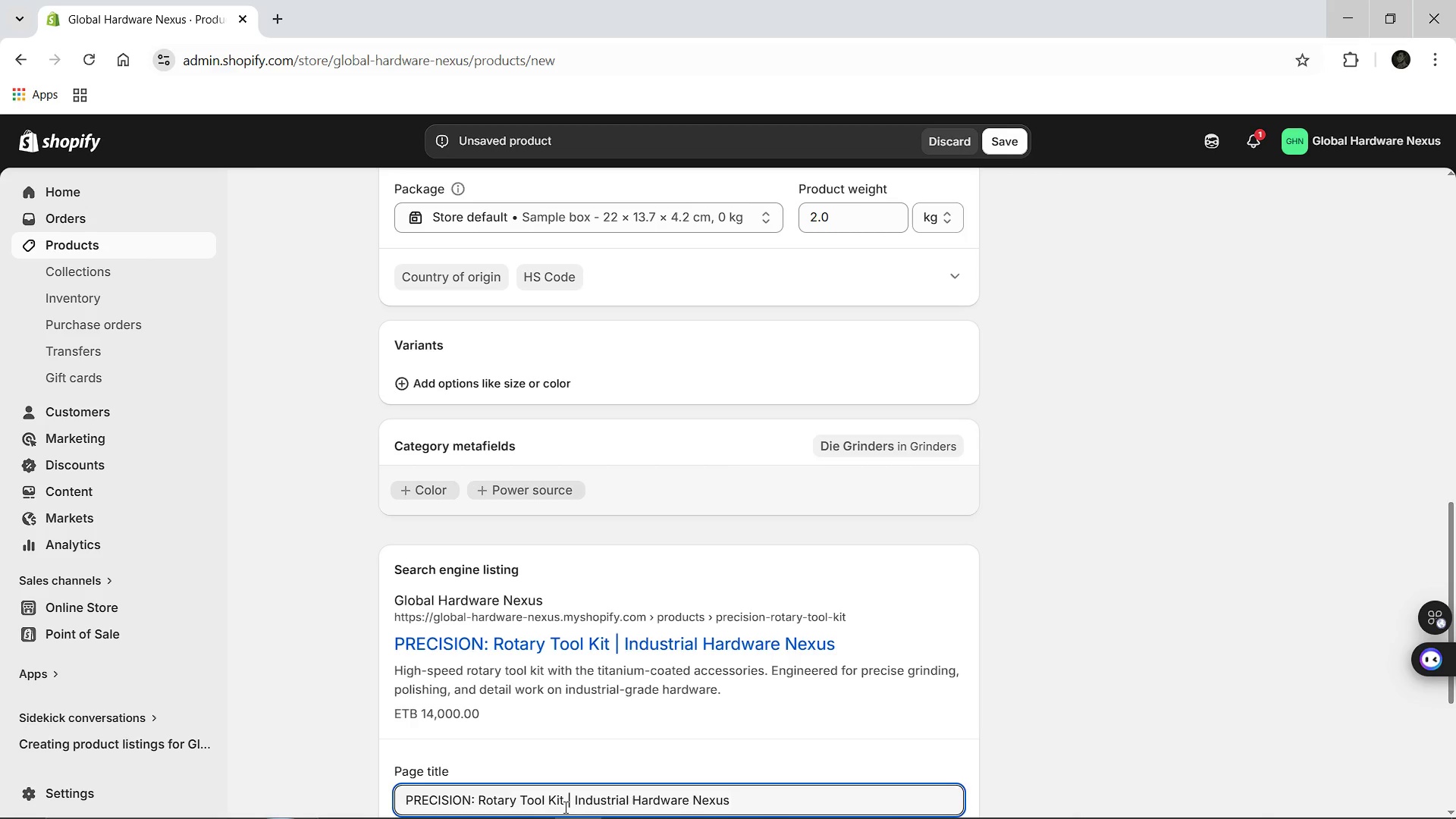 
left_click([599, 623])
 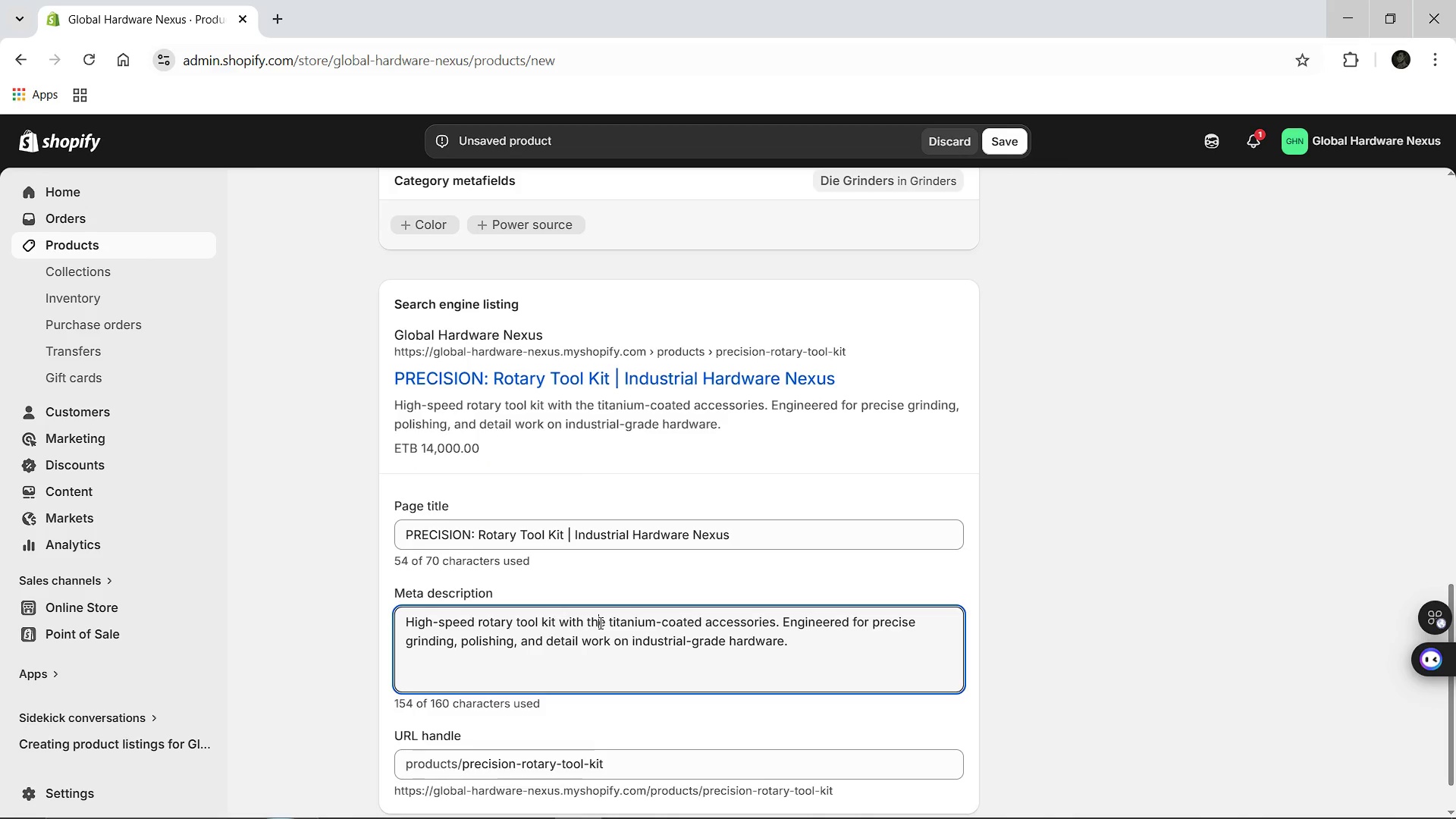 
key(Control+A)
 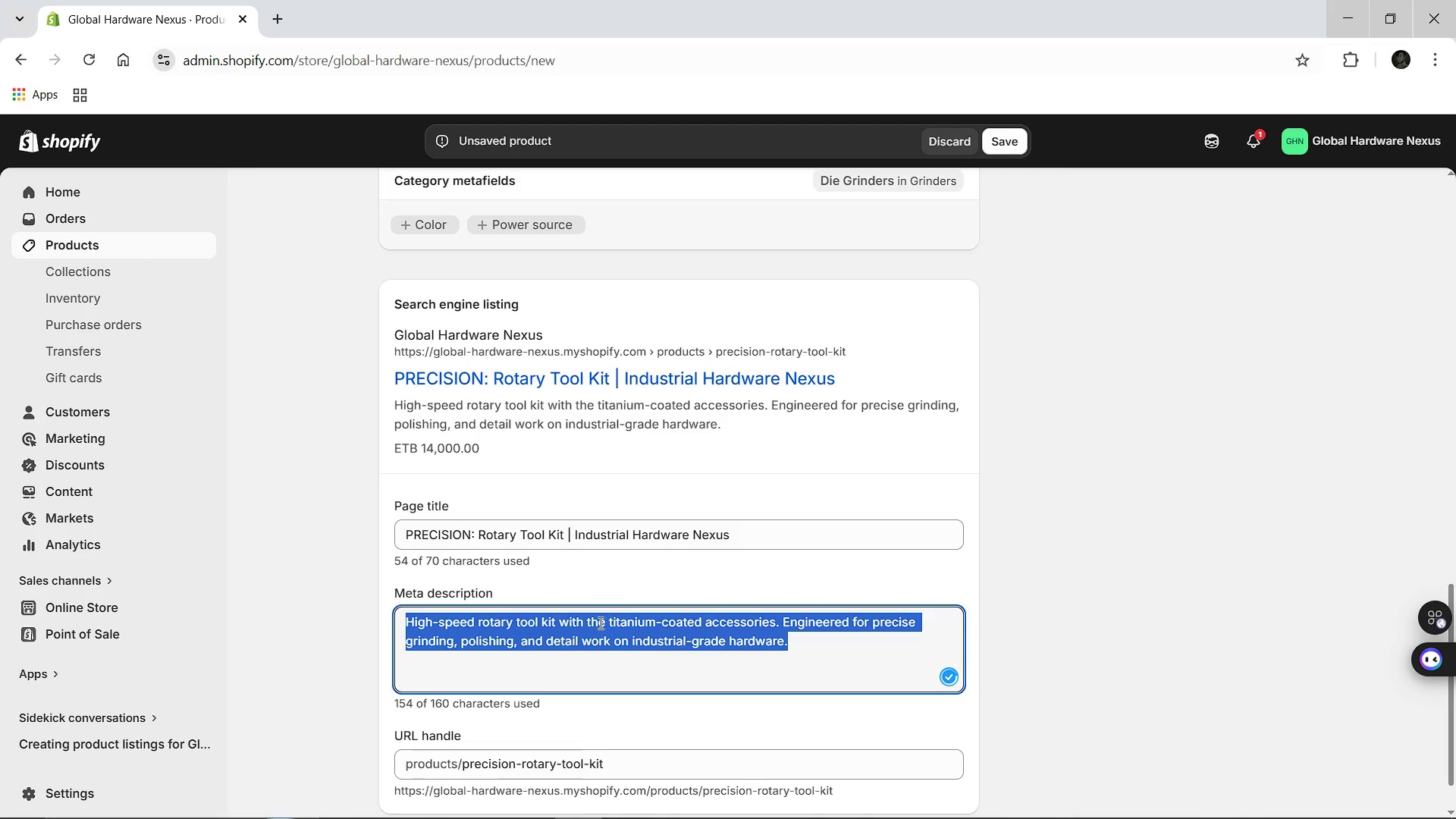 
type(High-precision industrial )